 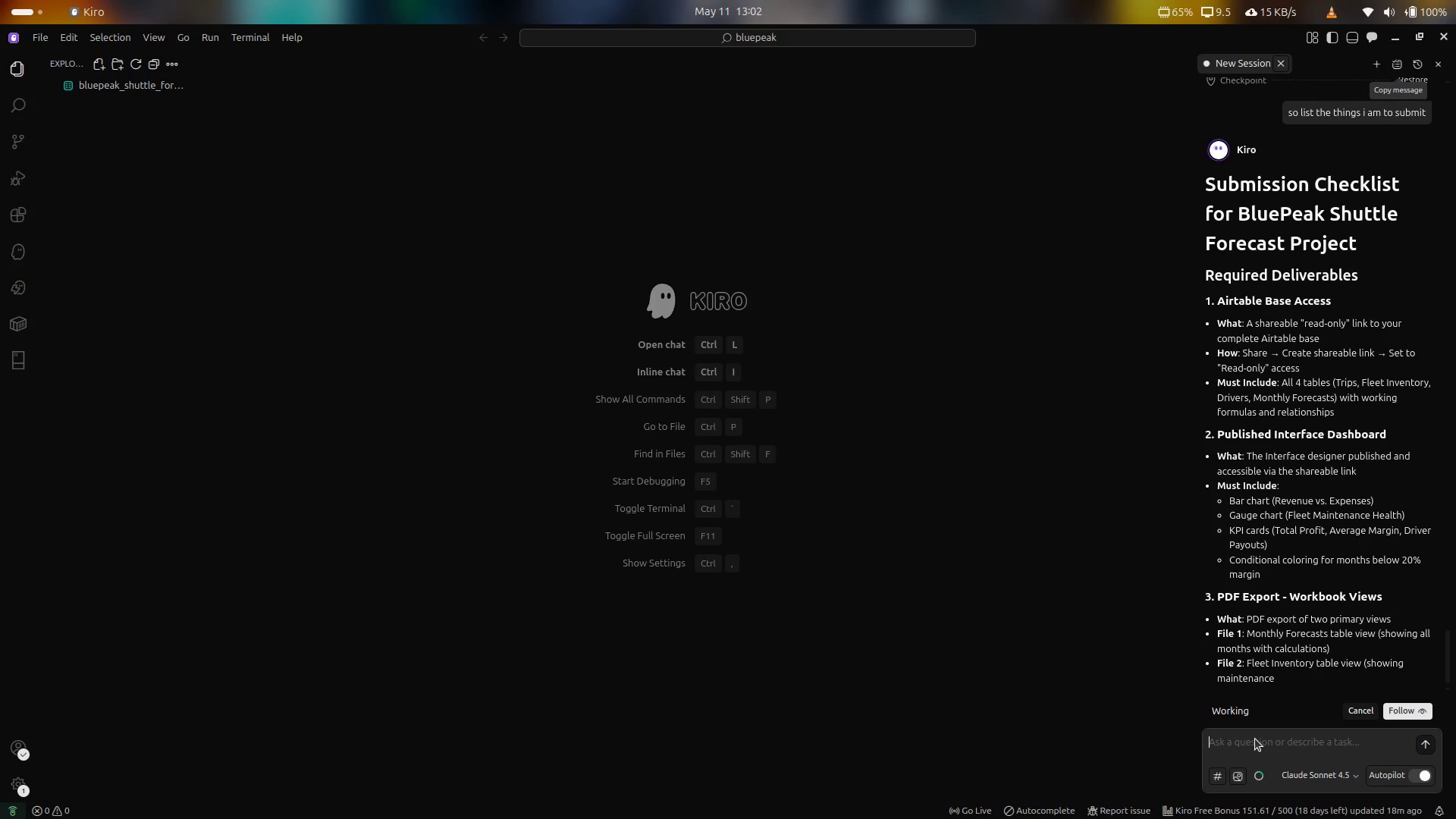 
type(the )
 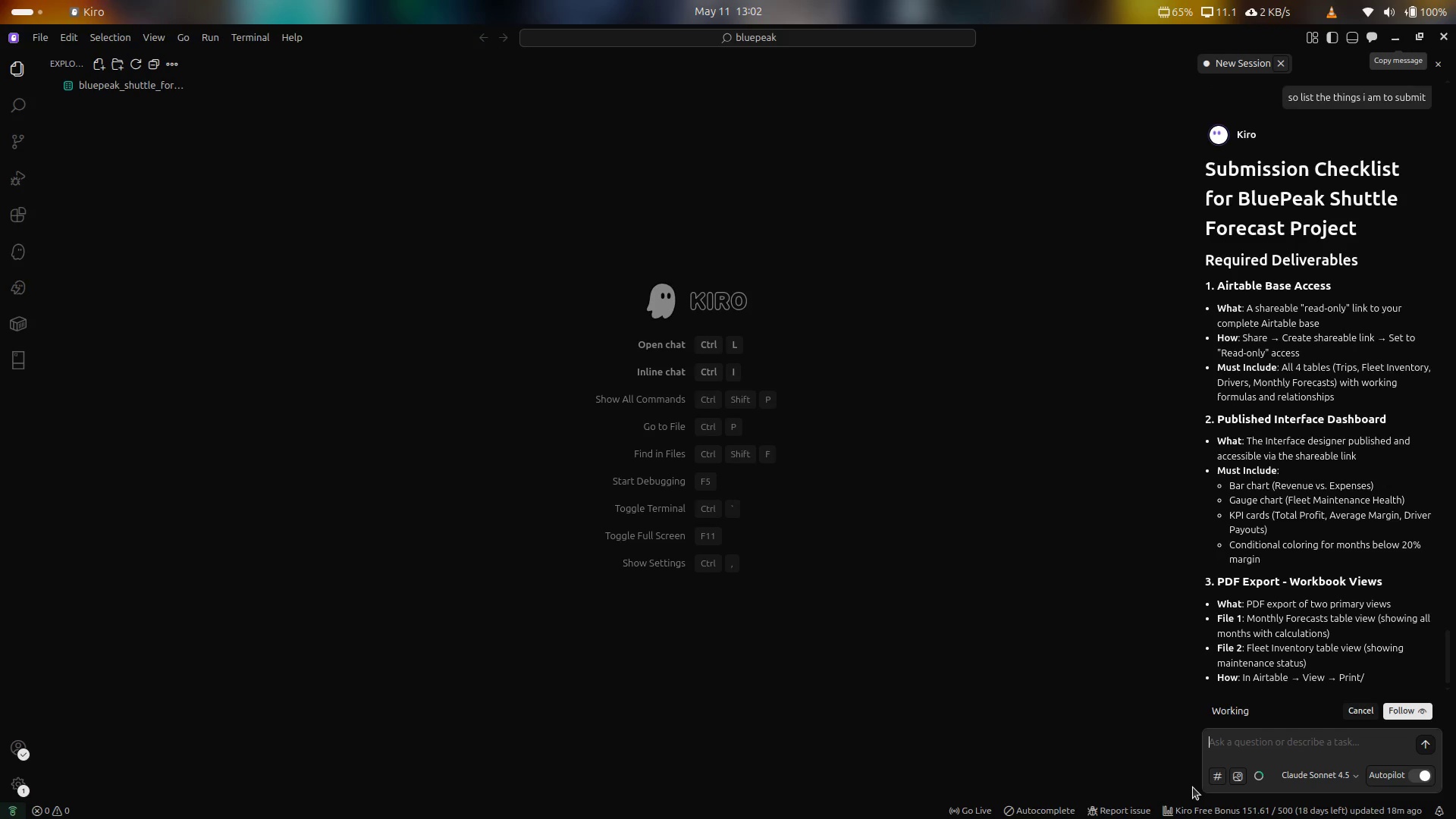 
type(pdf nd the csv, create them for me)
 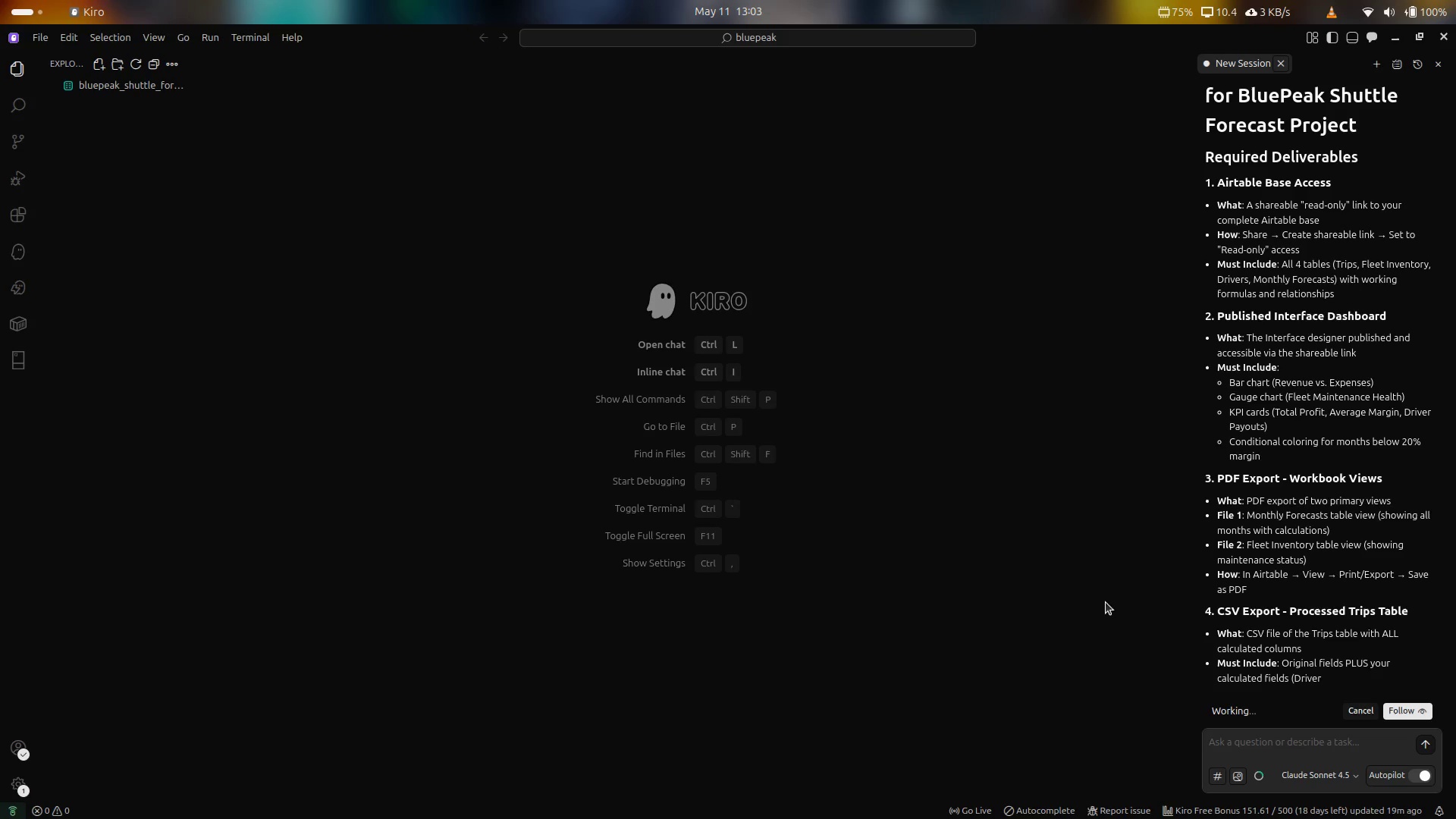 
wait(22.57)
 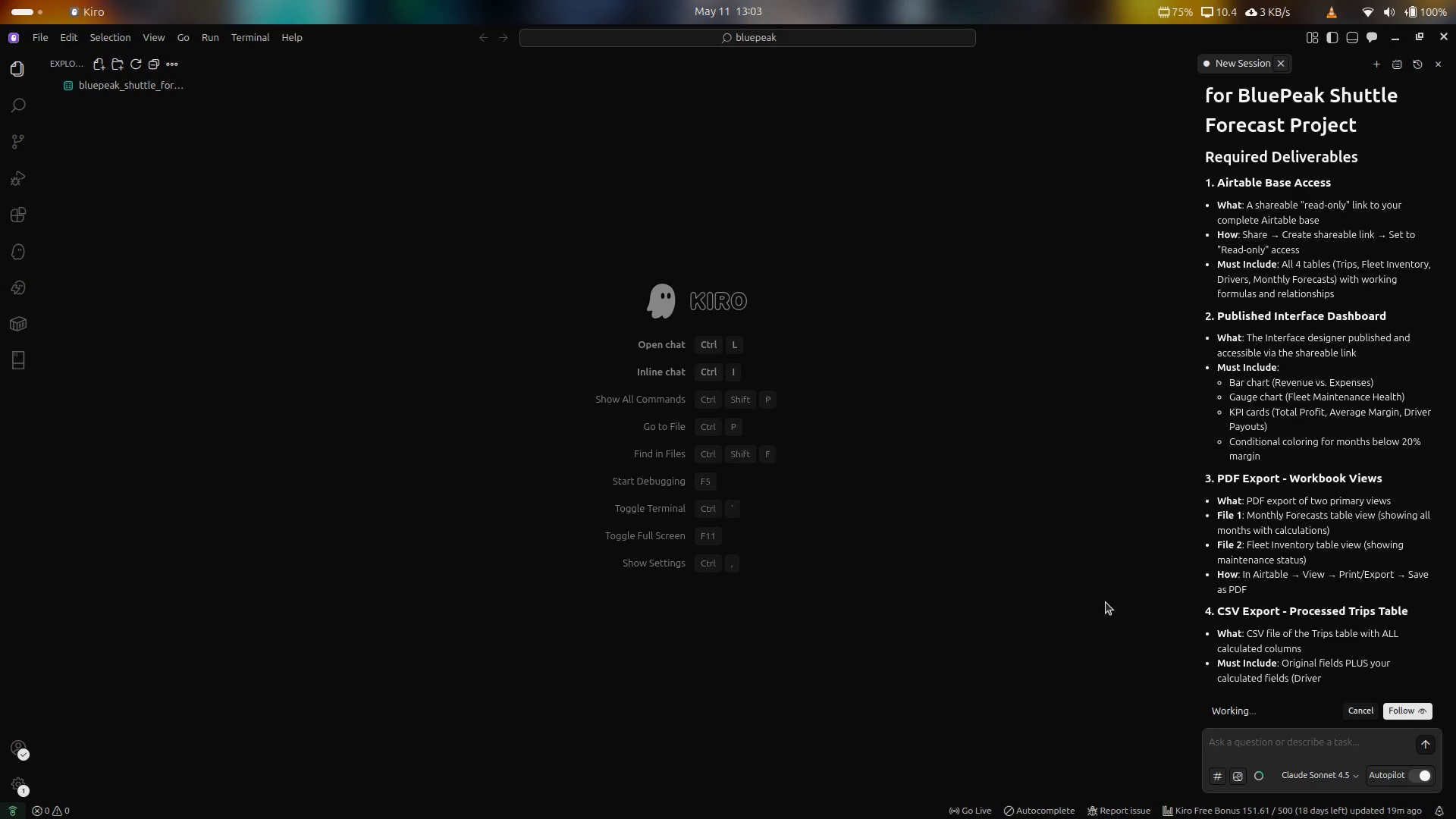 
left_click([774, 474])
 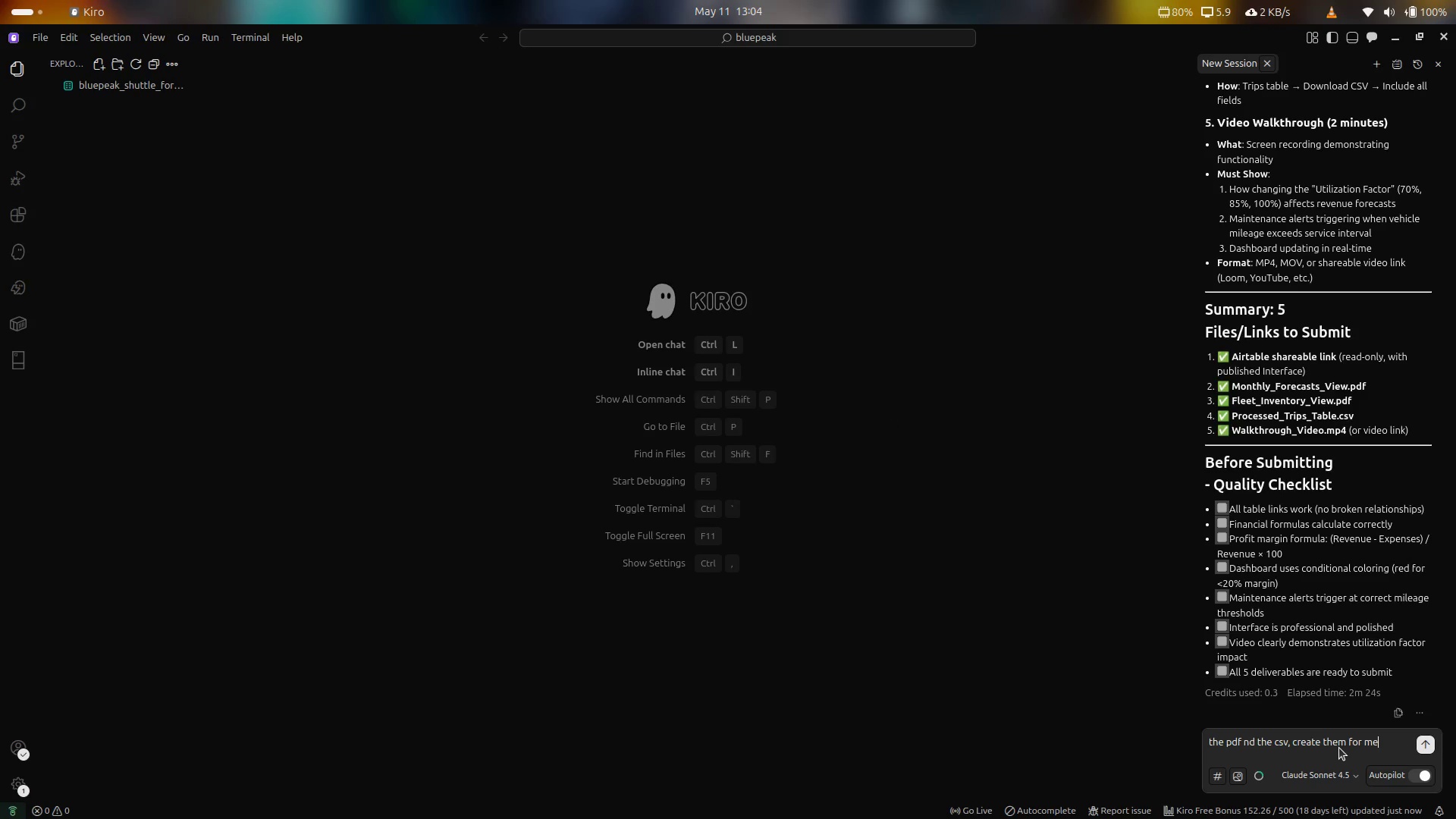 
wait(75.02)
 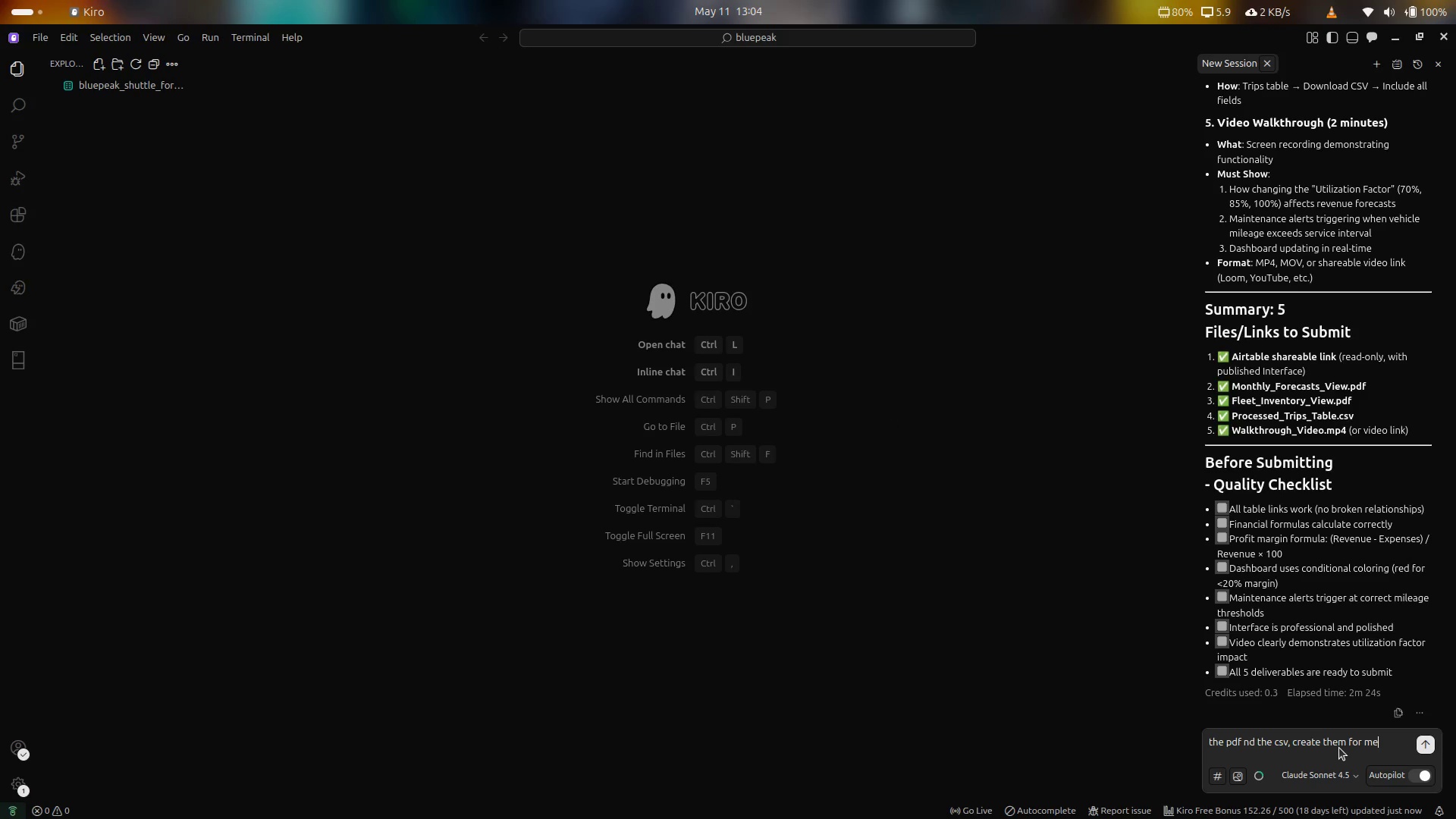 
left_click_drag(start_coordinate=[1356, 414], to_coordinate=[1207, 391])
 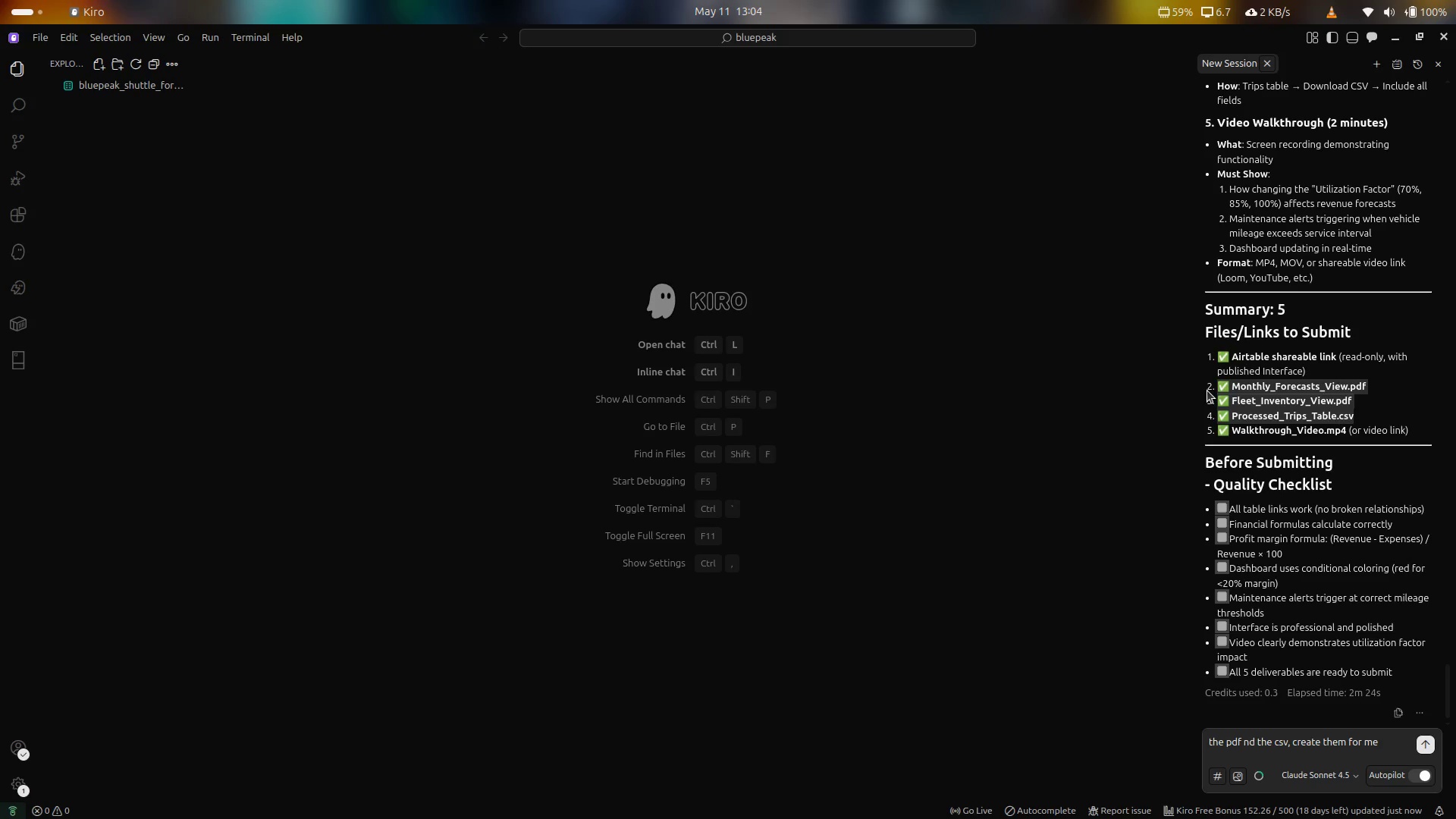 
key(Control+C)
 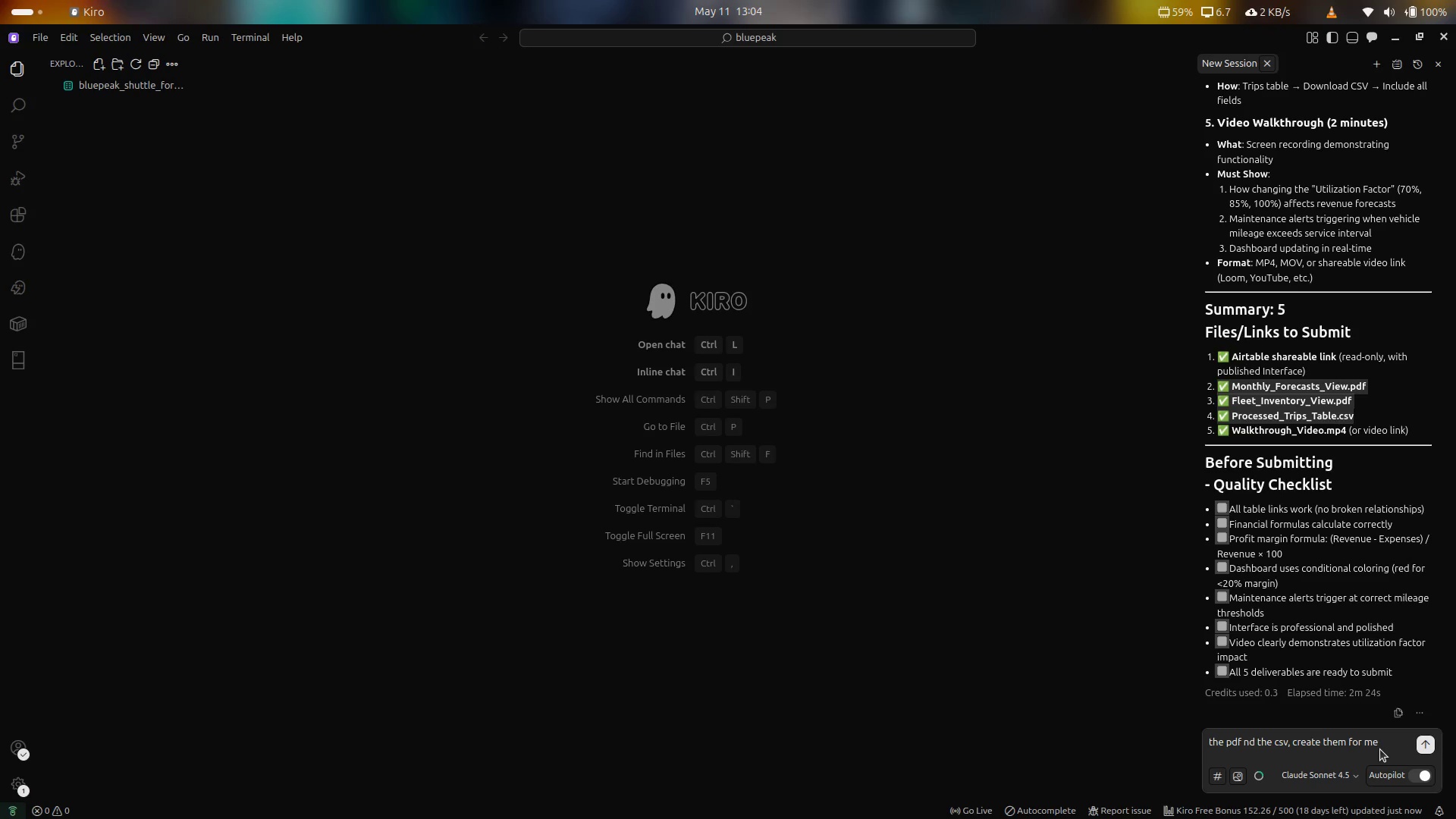 
left_click([1382, 748])
 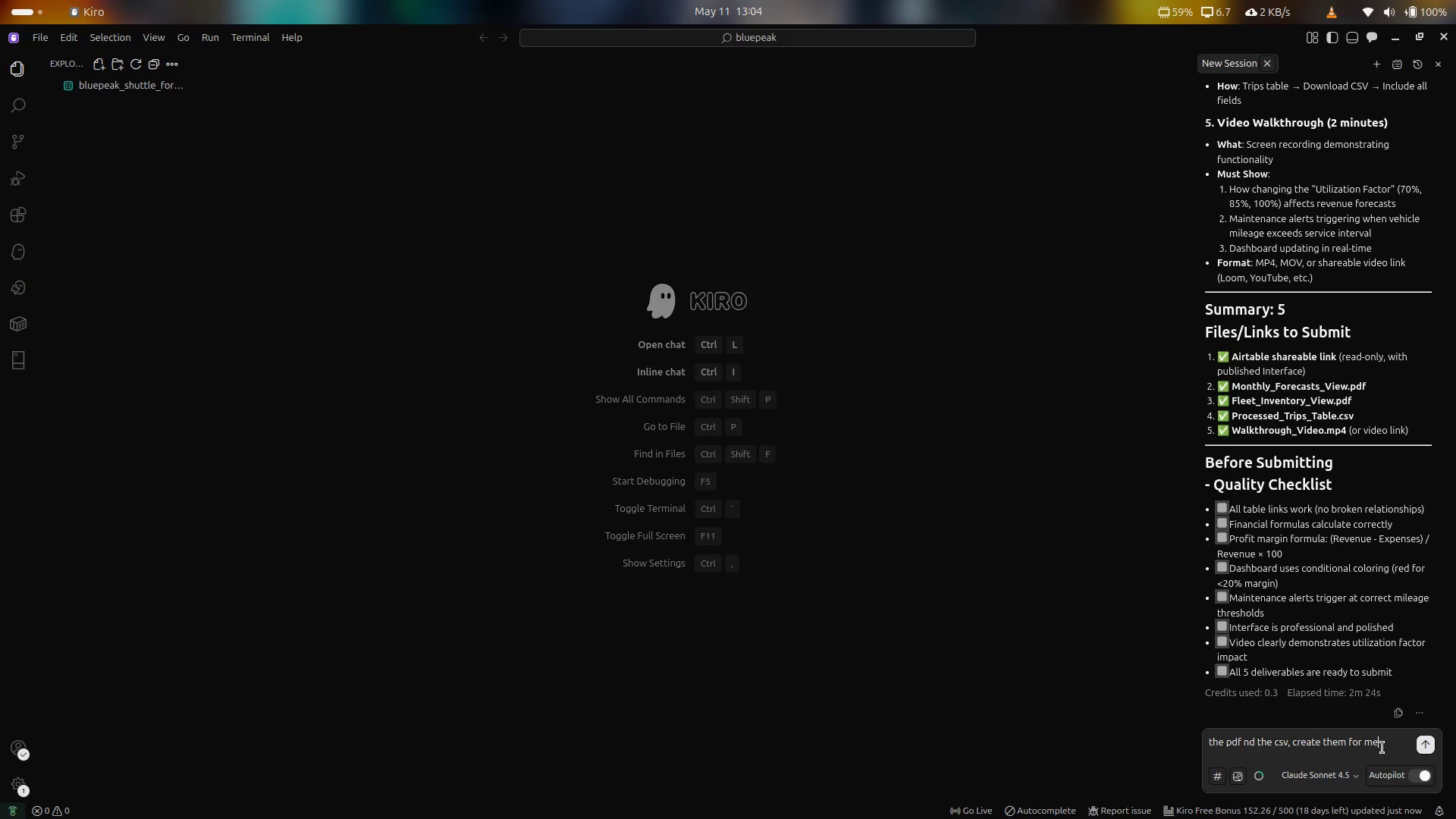 
key(Space)
 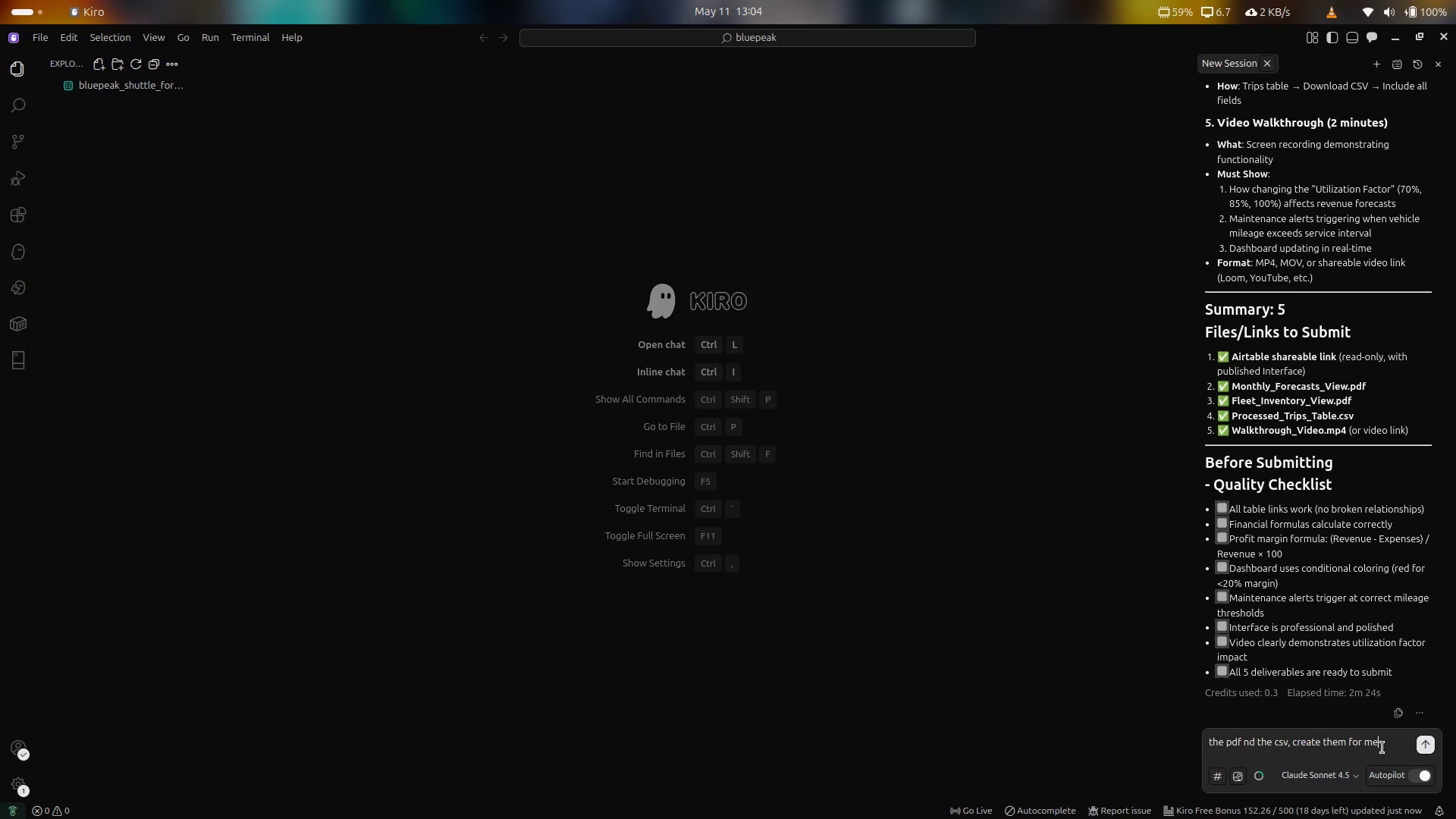 
key(Control+V)
 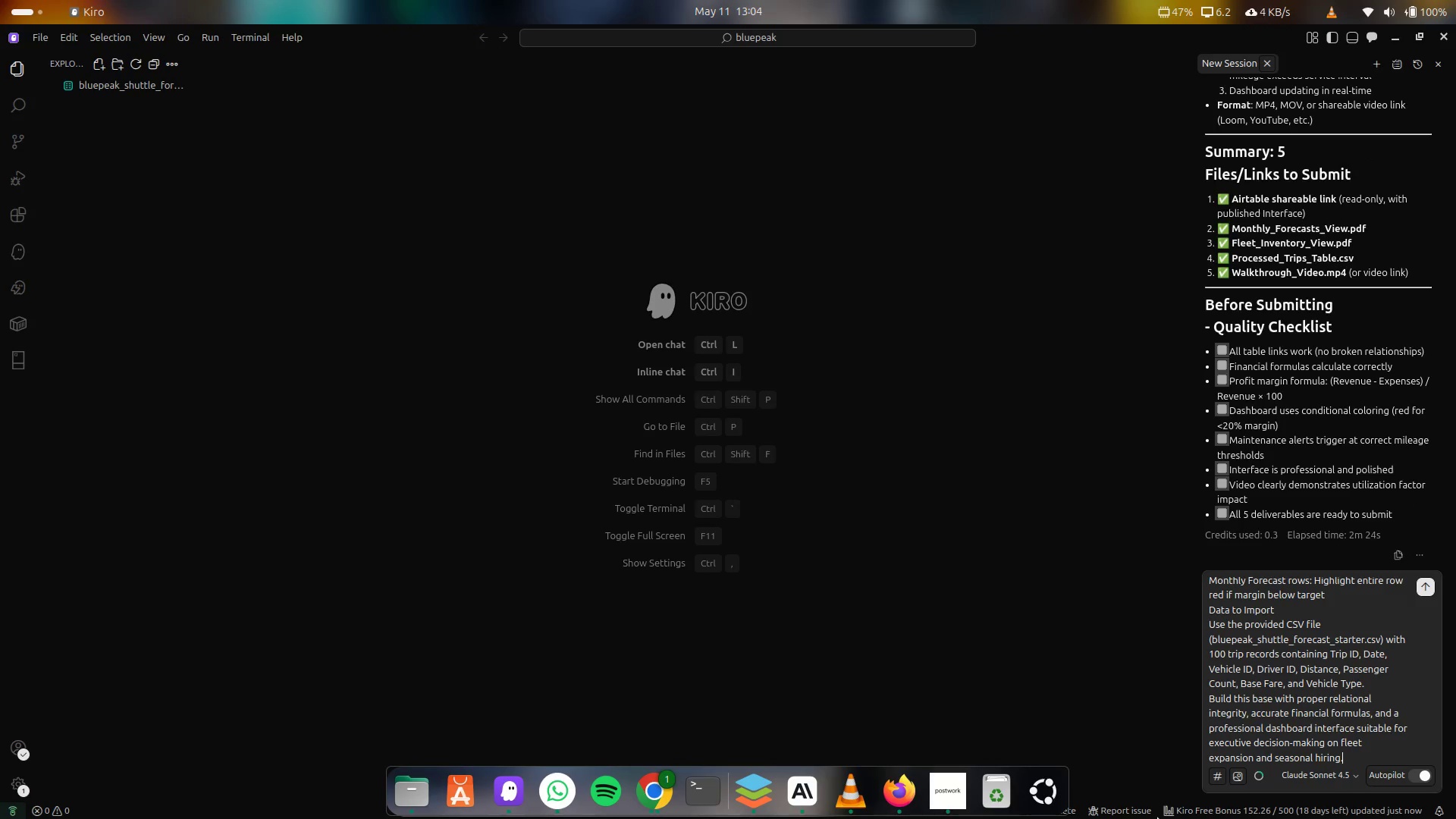 
left_click([1317, 661])
 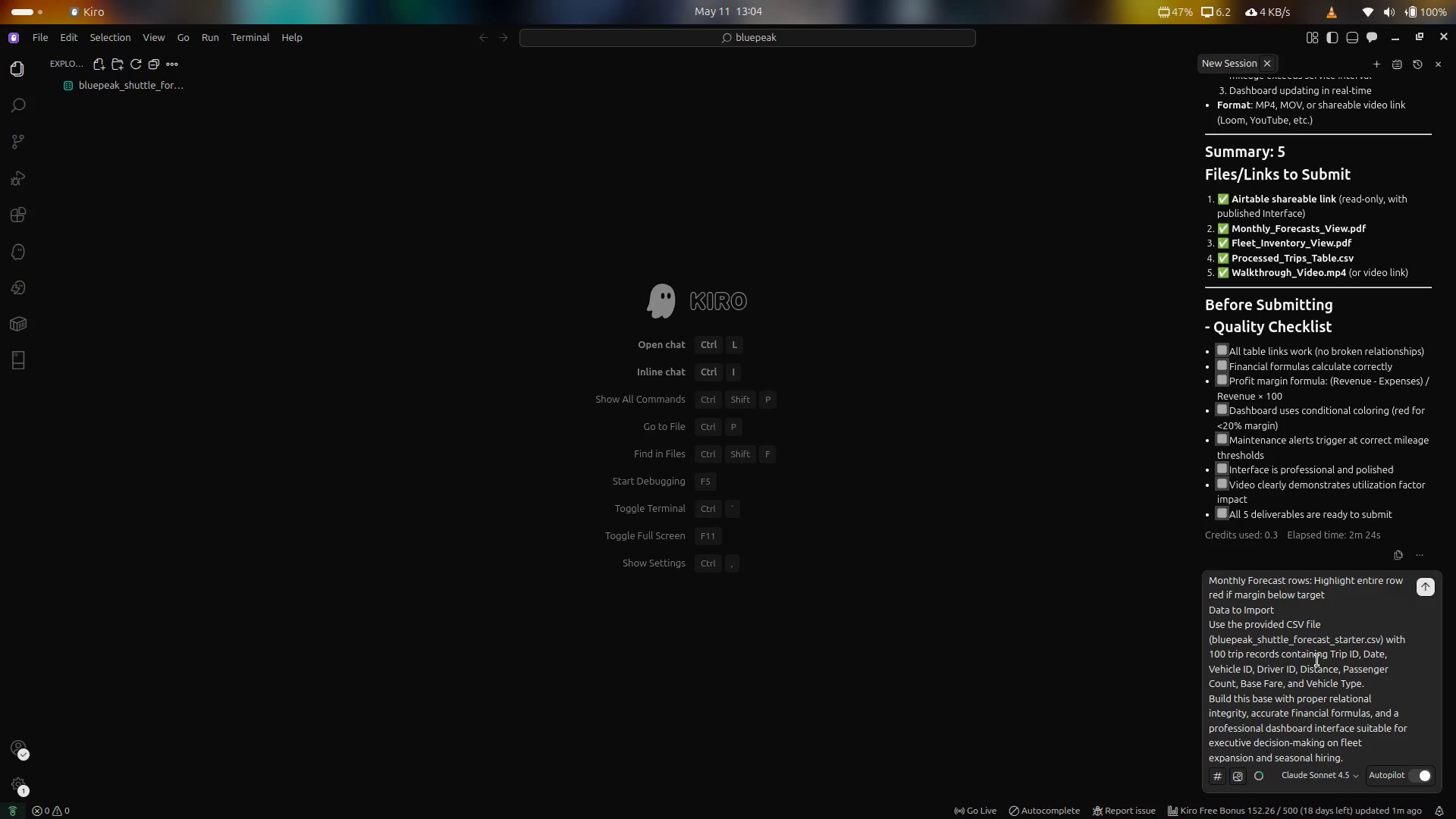 
key(Control+Z)
 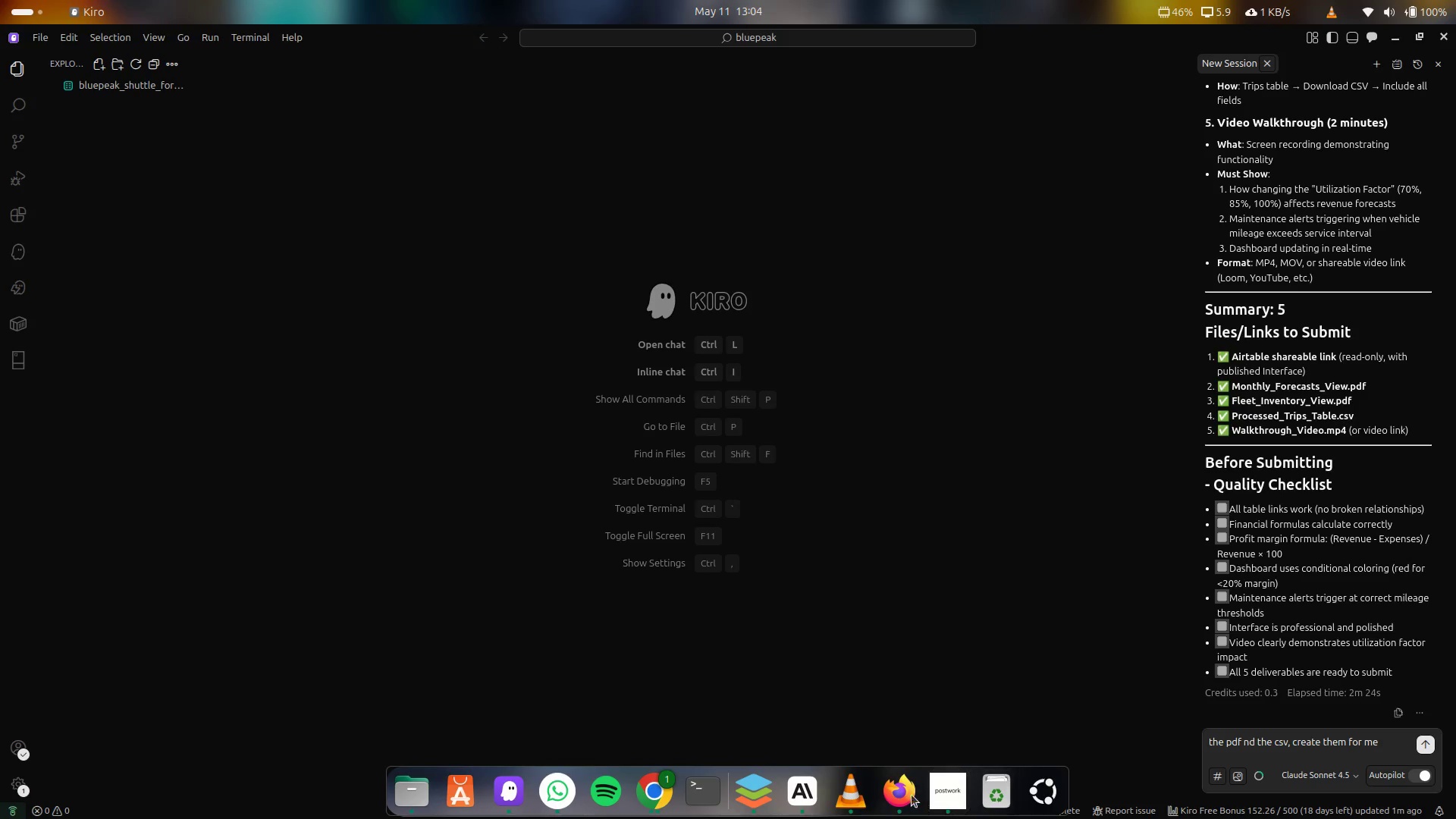 
left_click([944, 803])